 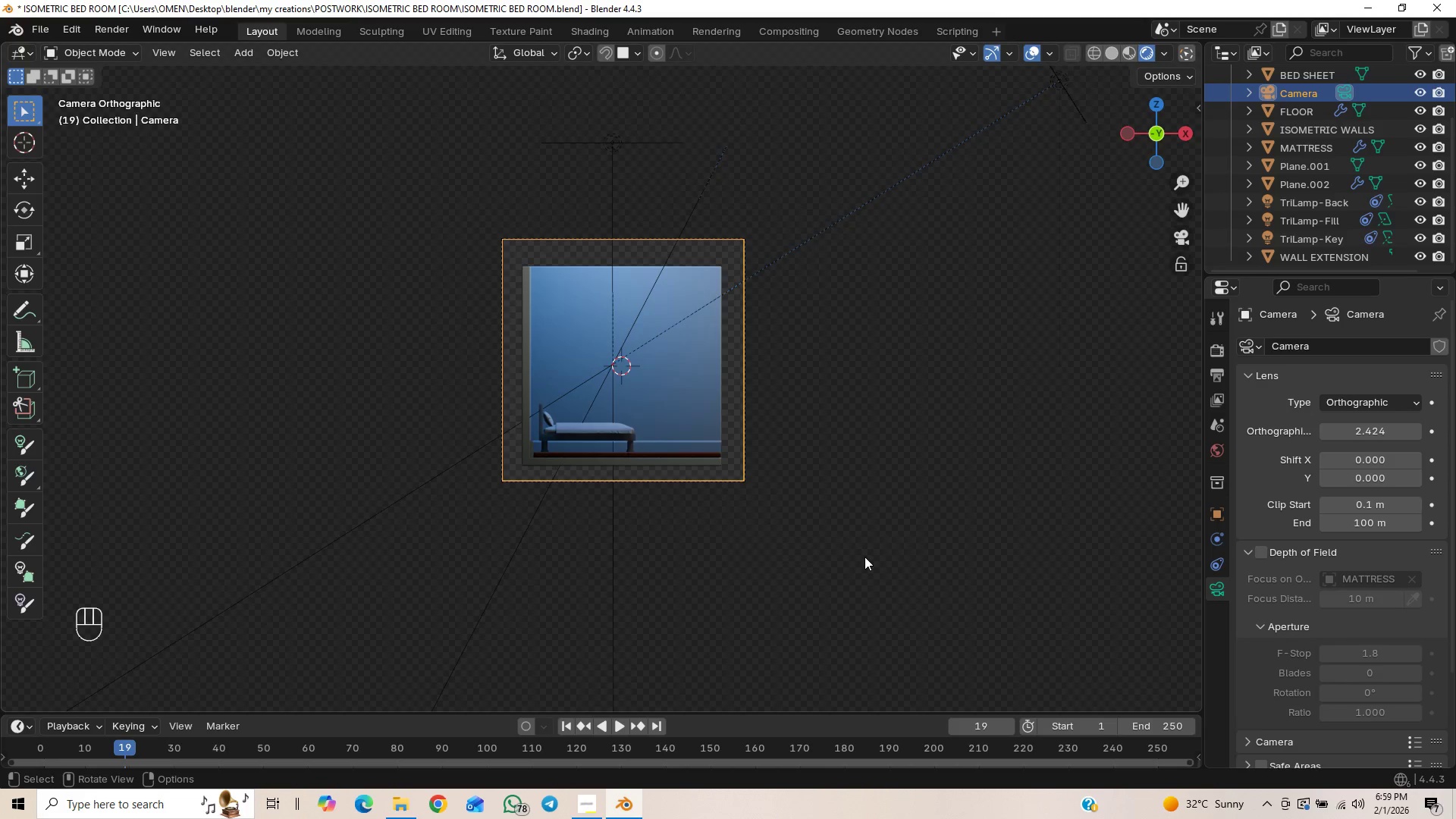 
scroll: coordinate [864, 556], scroll_direction: up, amount: 1.0
 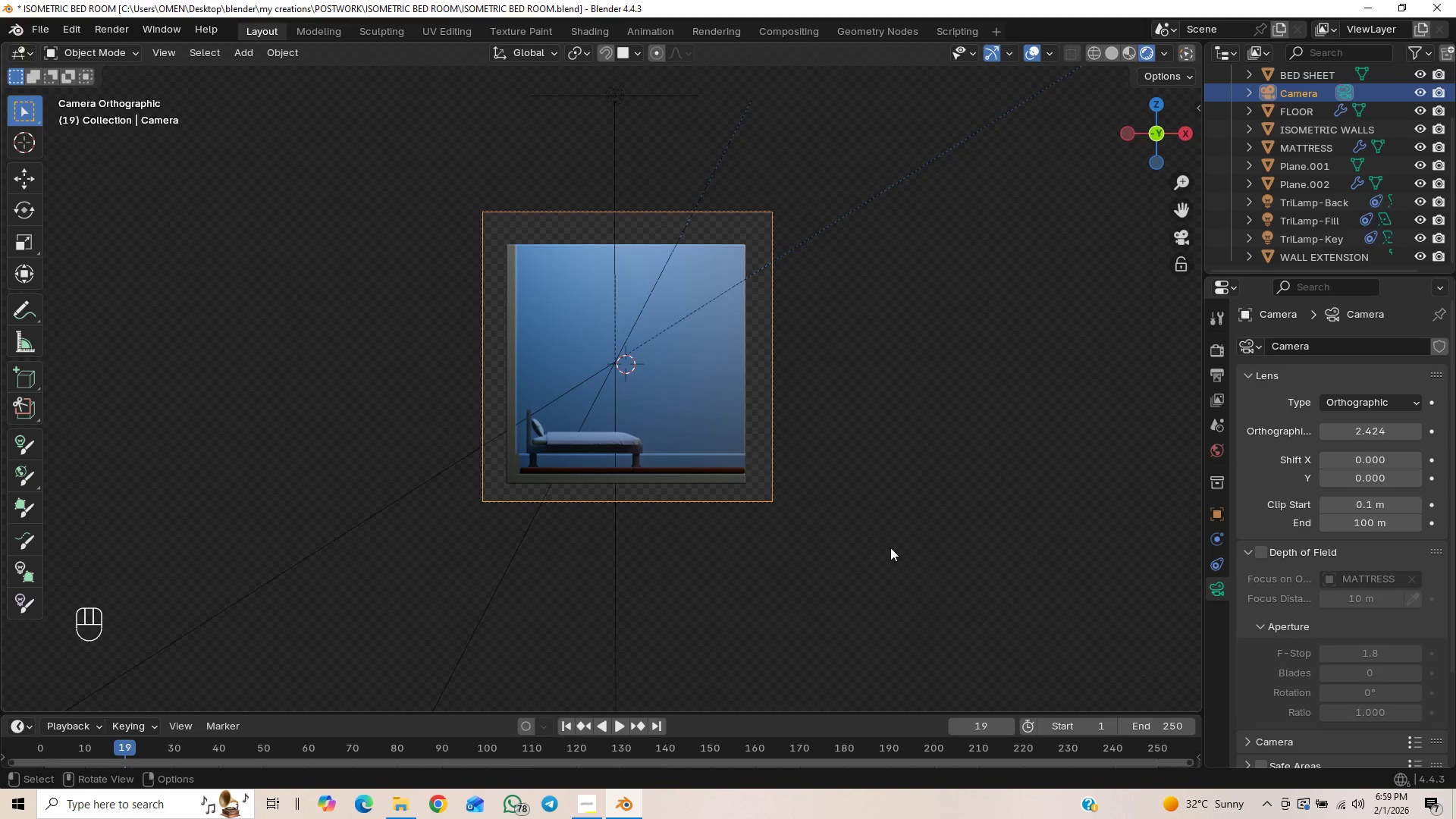 
scroll: coordinate [893, 546], scroll_direction: down, amount: 1.0
 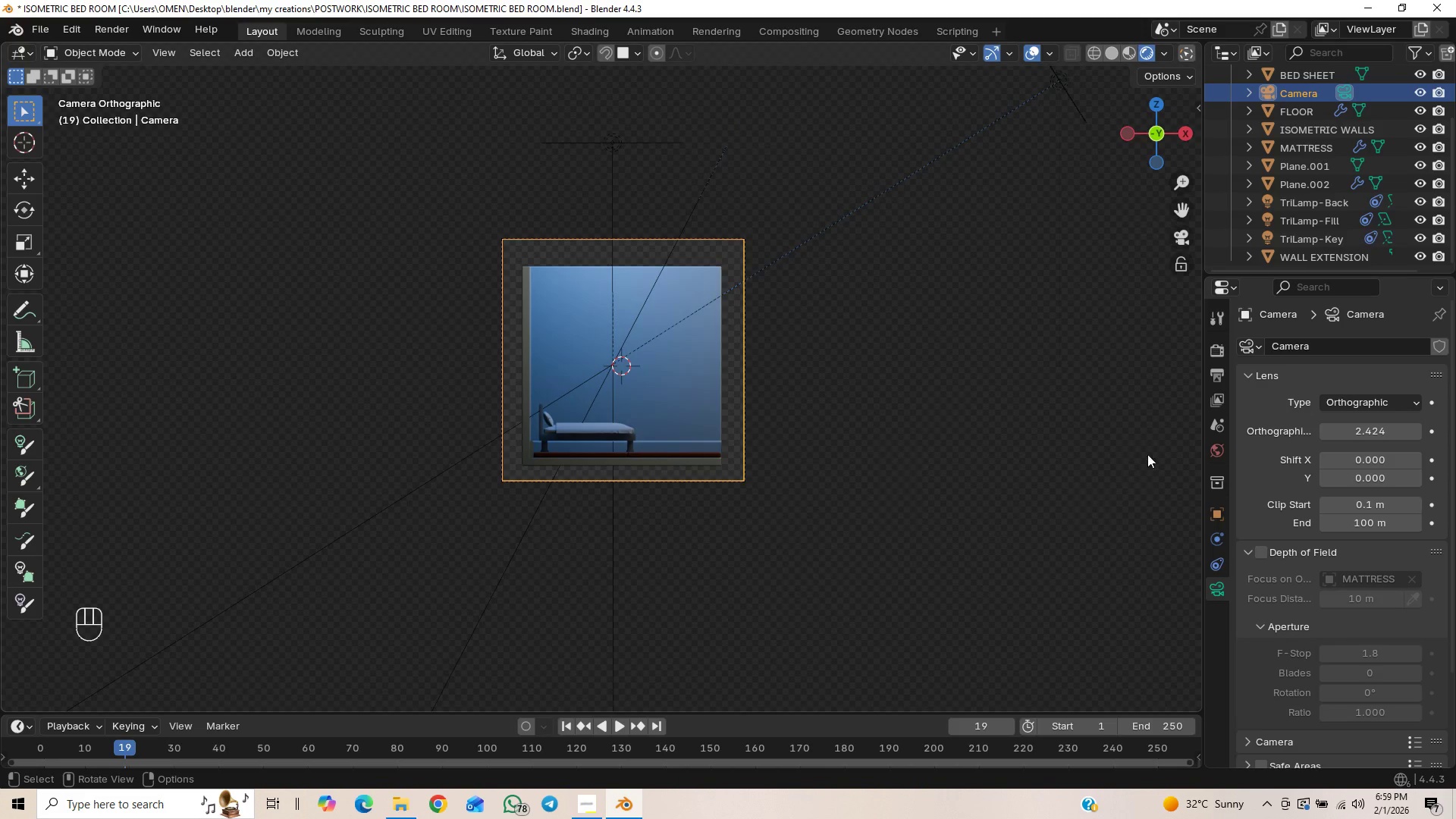 
key(N)
 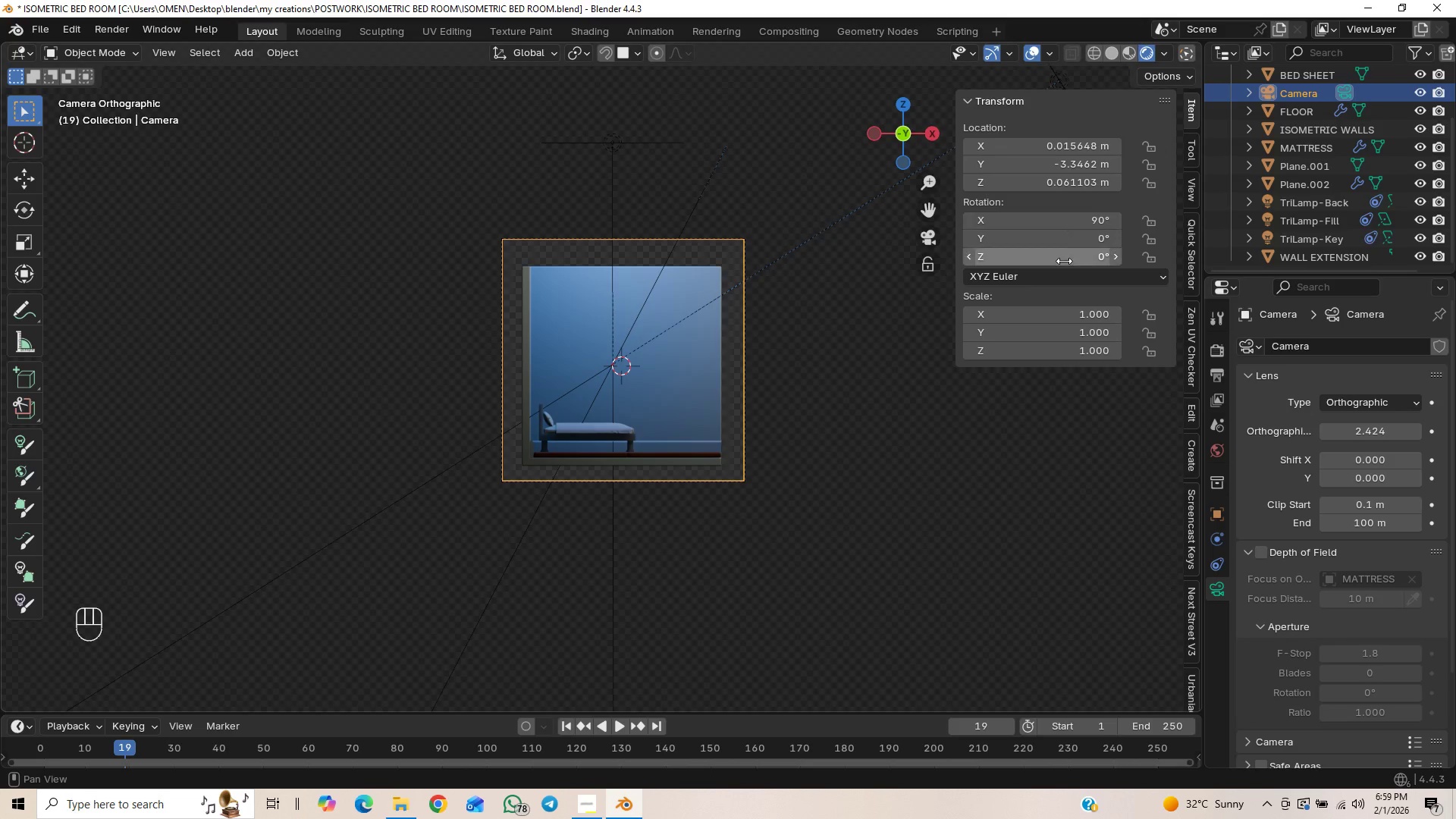 
left_click([1064, 261])
 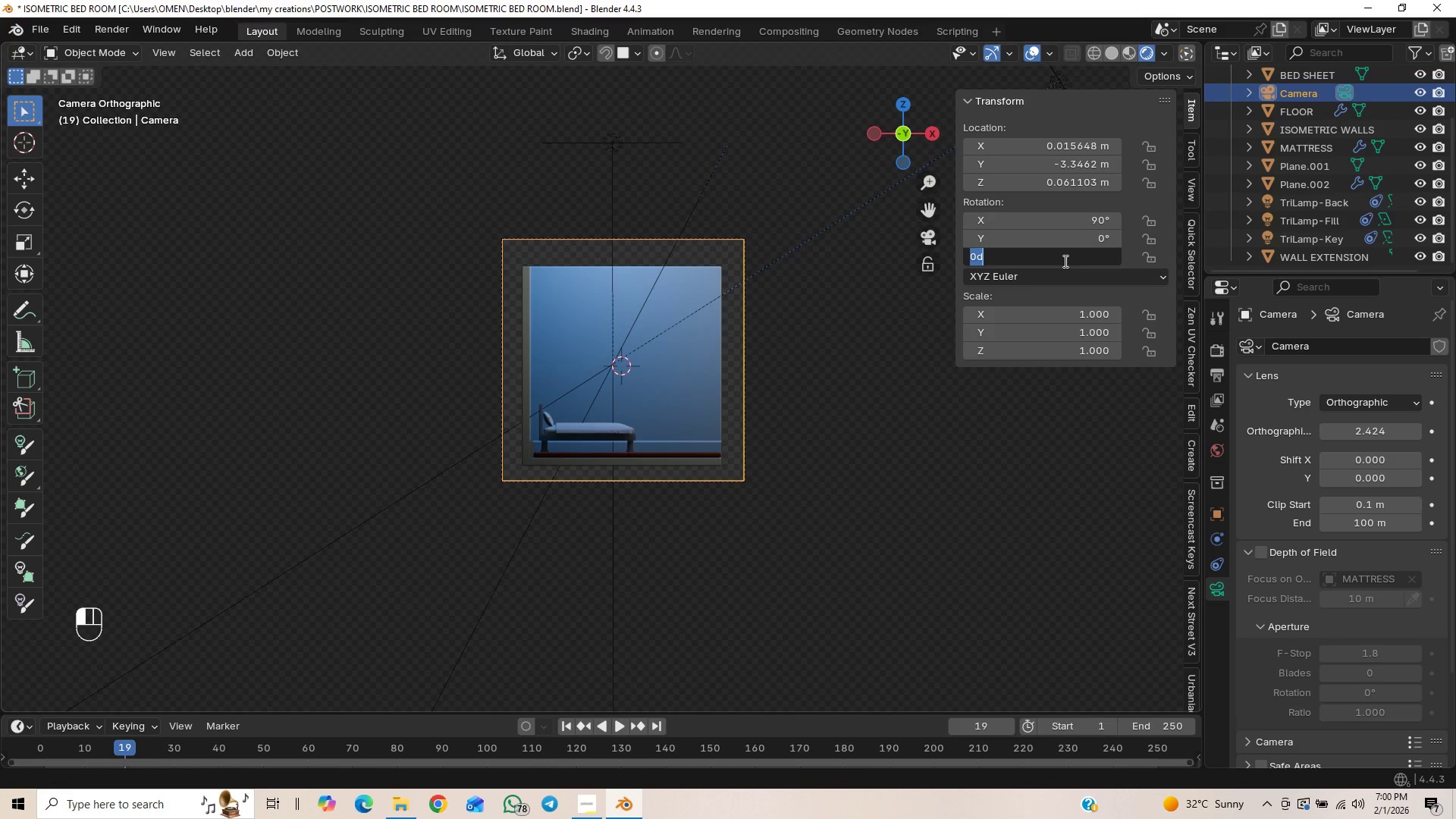 
type(45)
 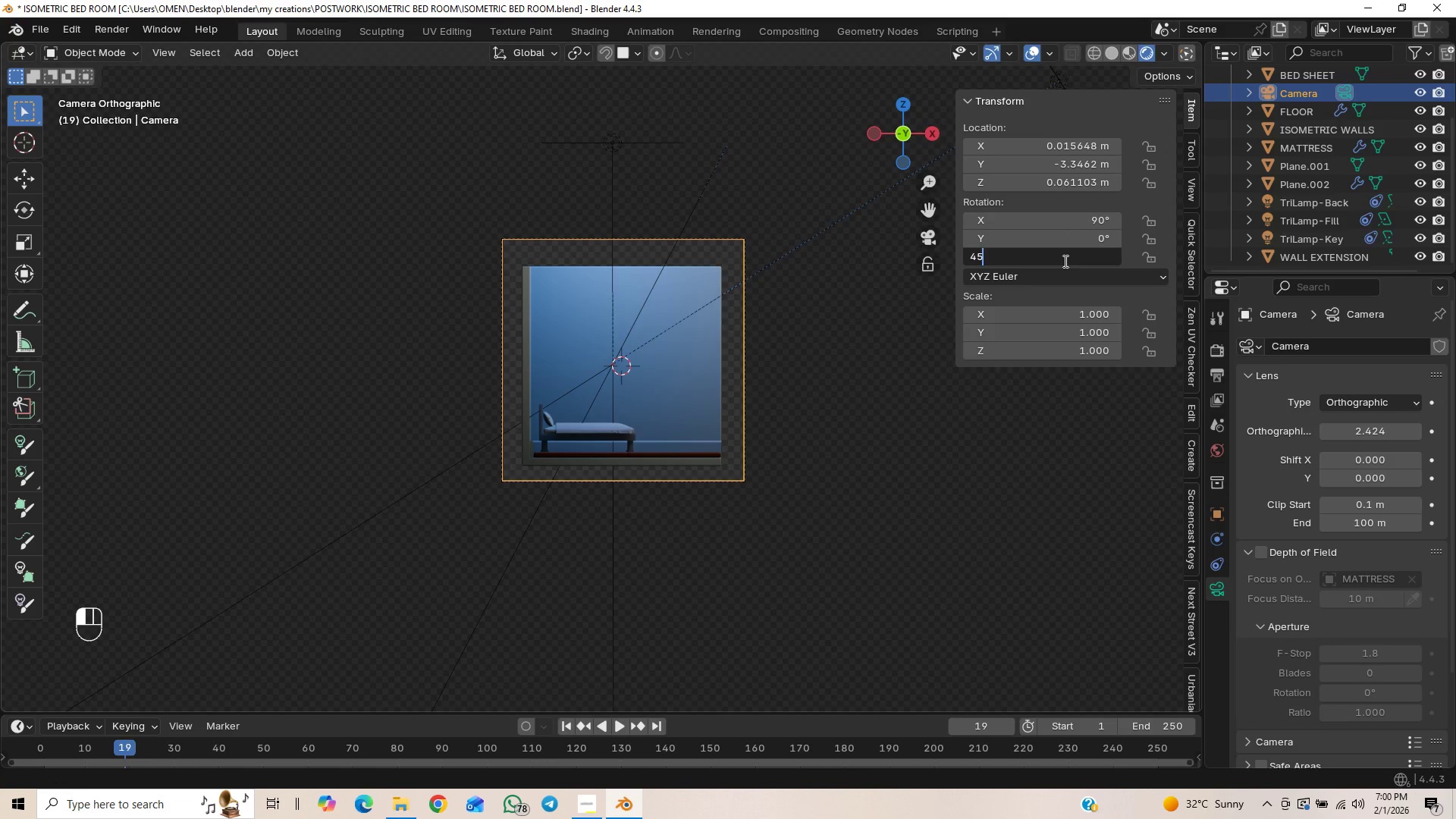 
key(Enter)
 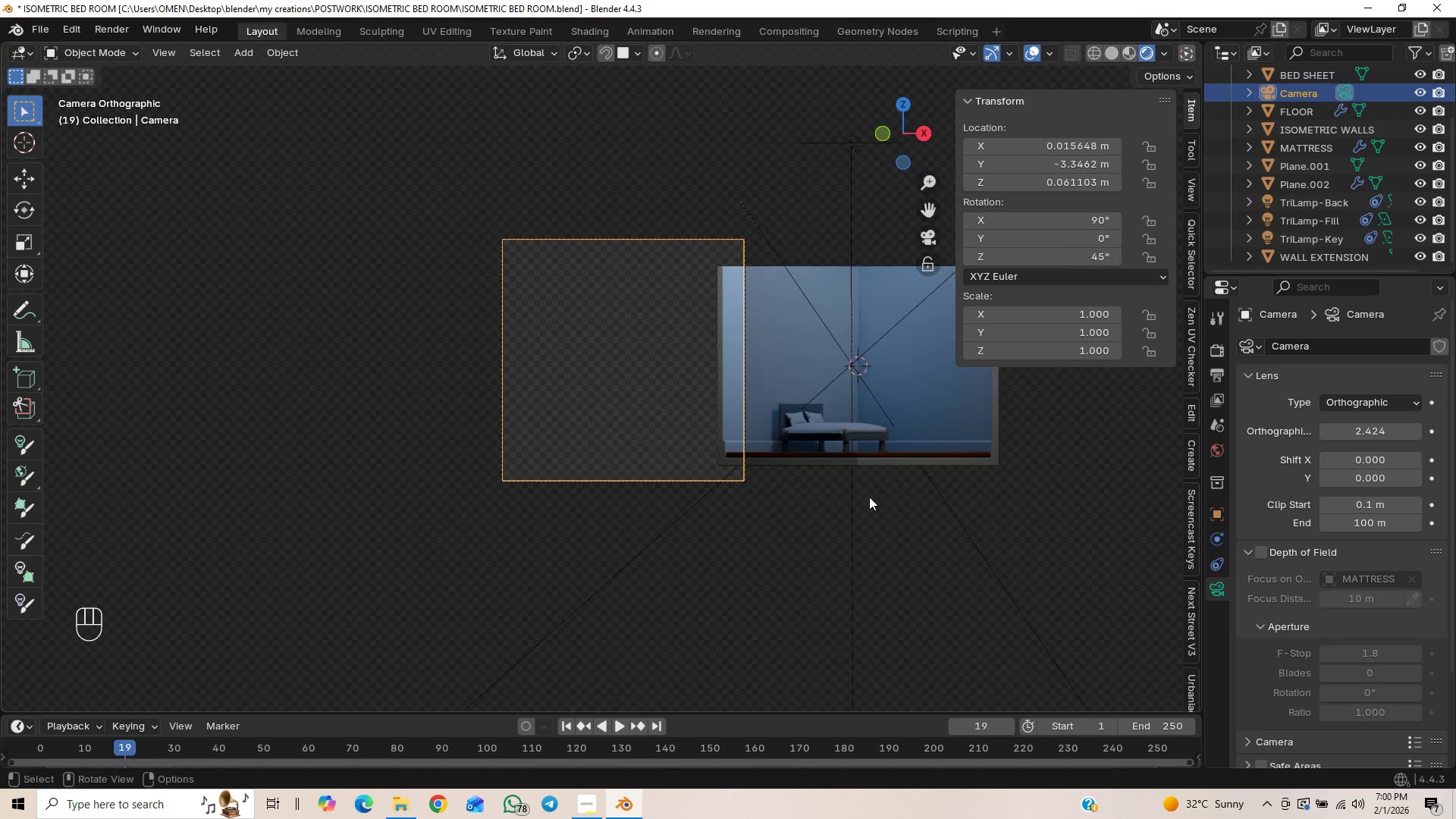 
scroll: coordinate [852, 556], scroll_direction: down, amount: 7.0
 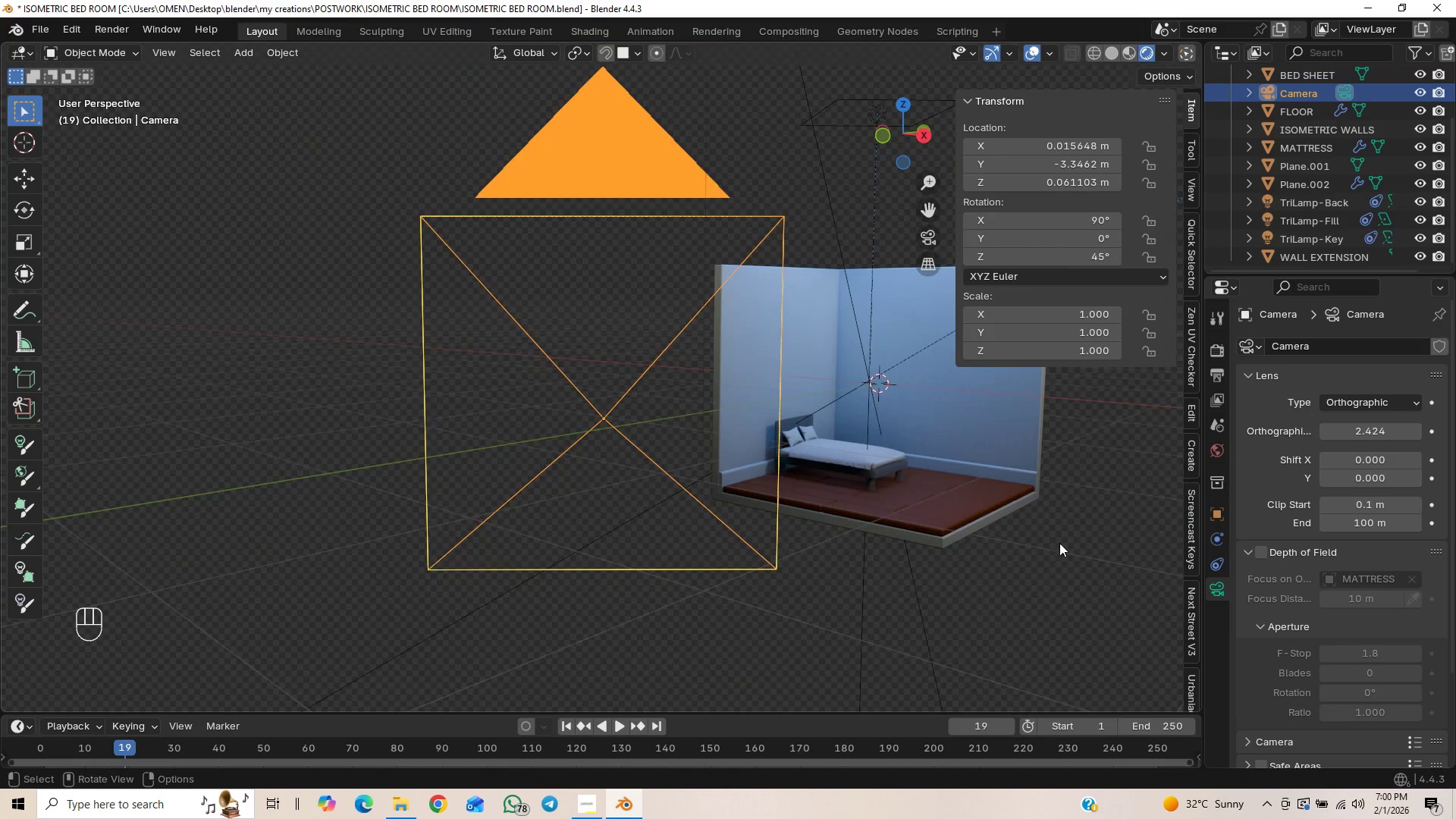 
key(N)
 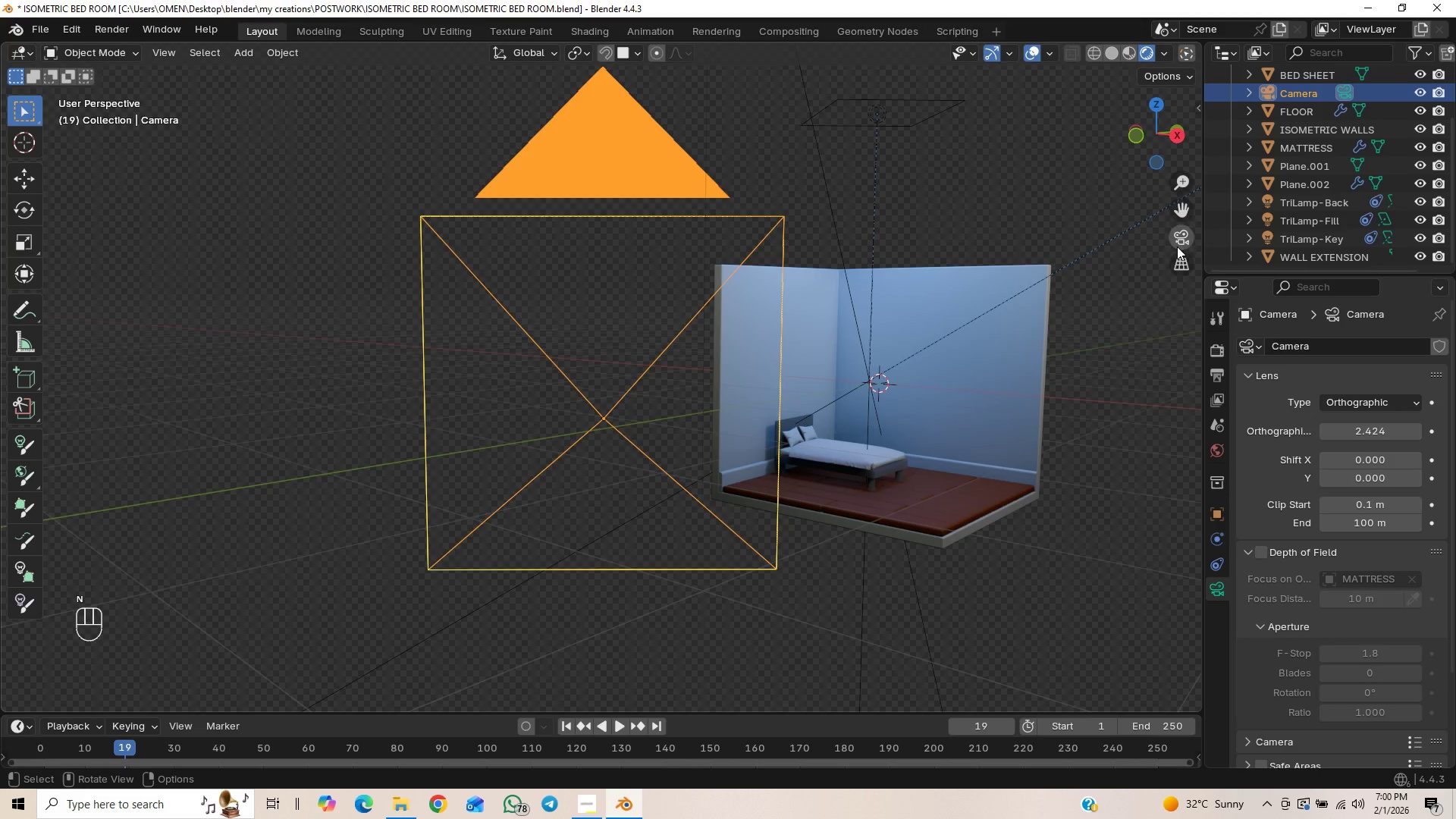 
left_click([1178, 244])
 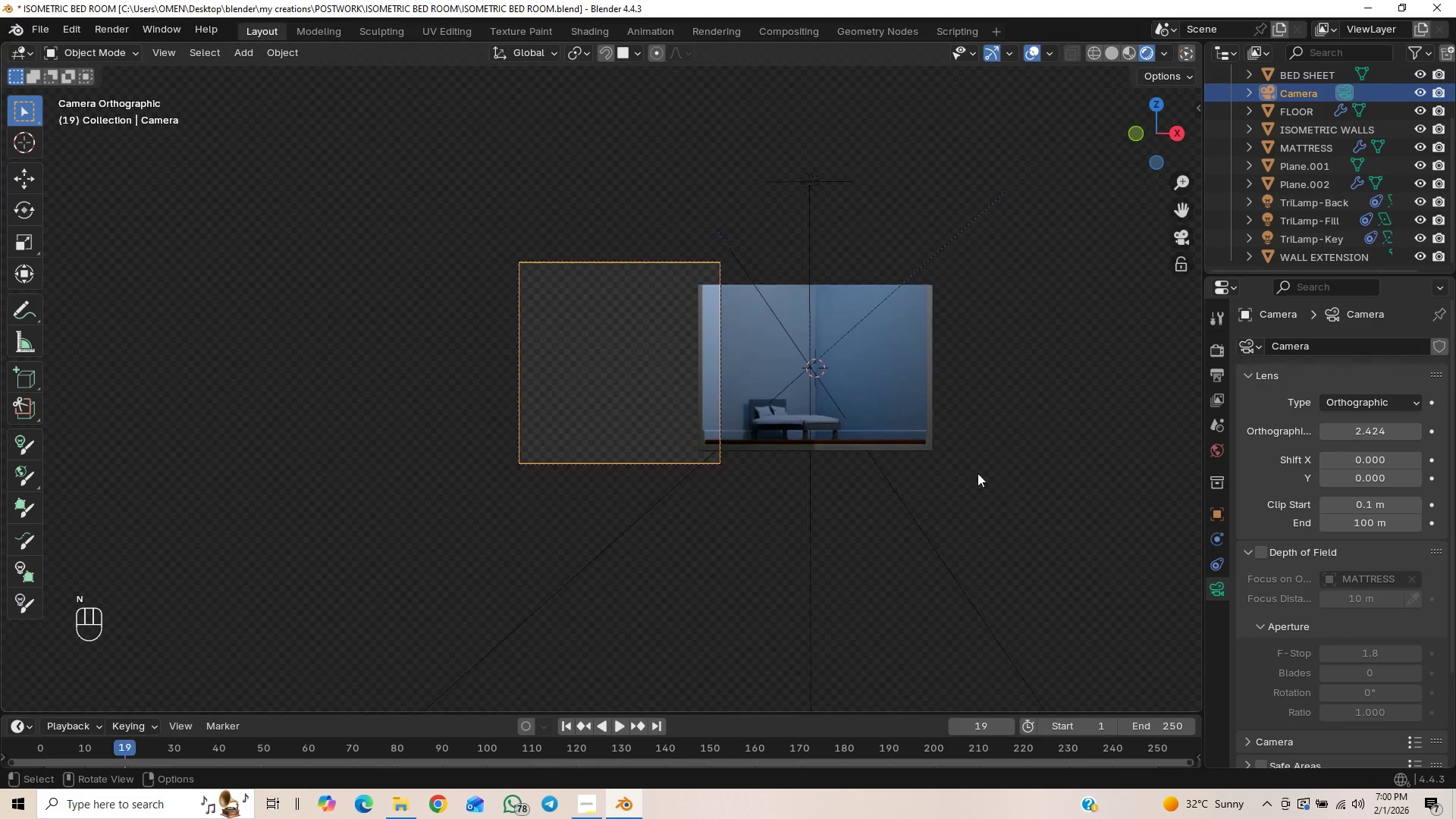 
scroll: coordinate [971, 484], scroll_direction: down, amount: 2.0
 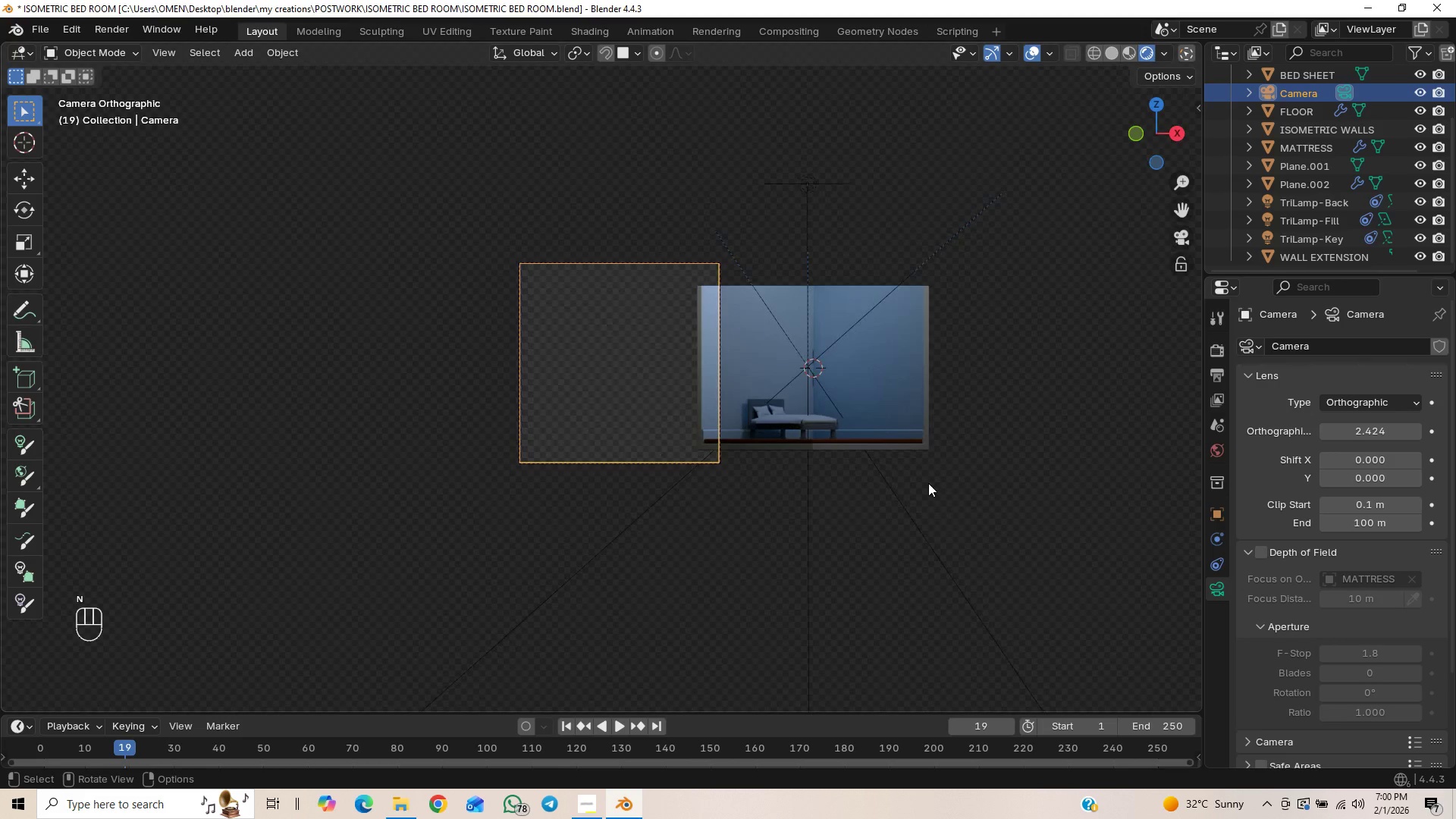 
key(G)
 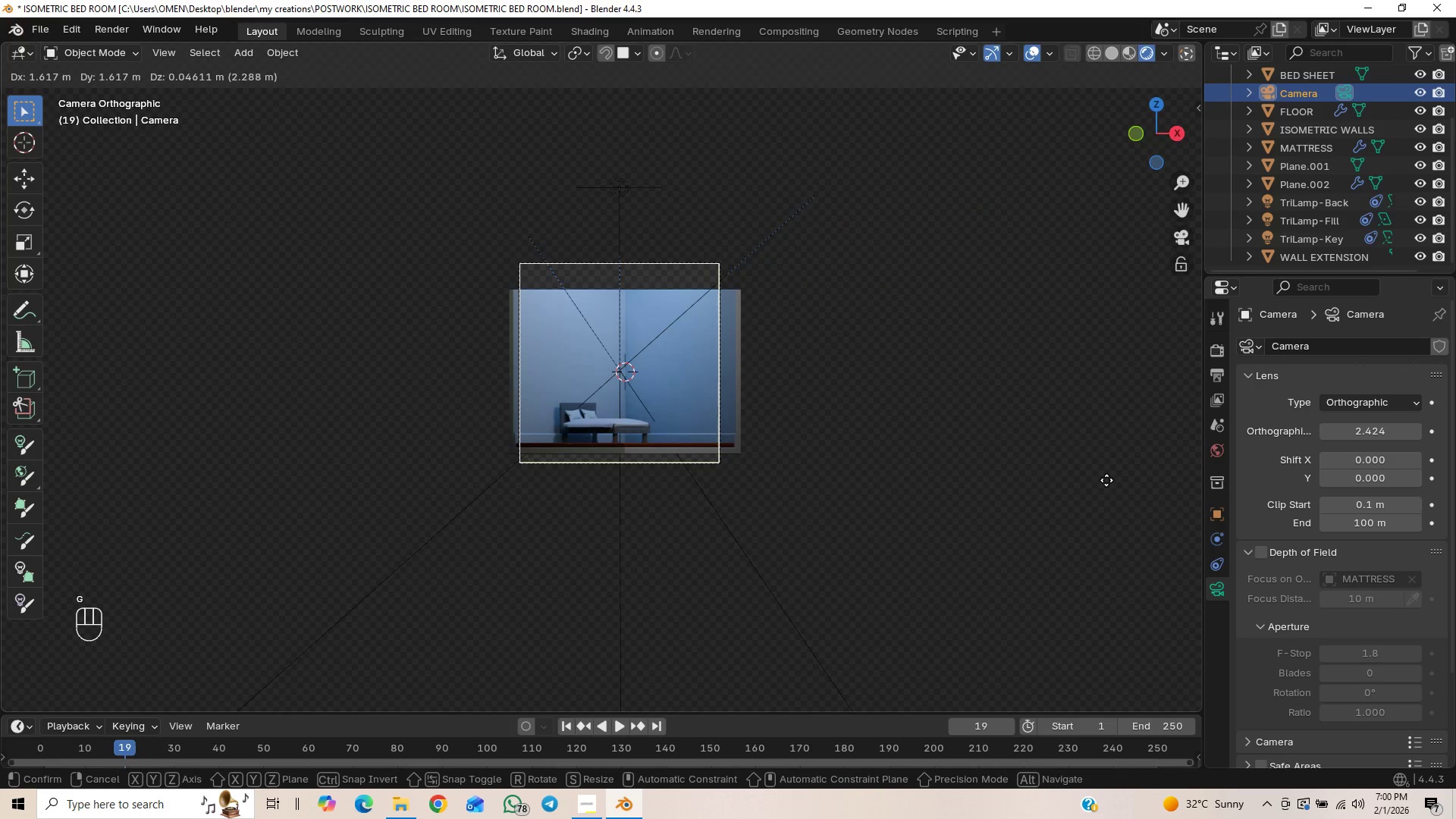 
left_click([1109, 481])
 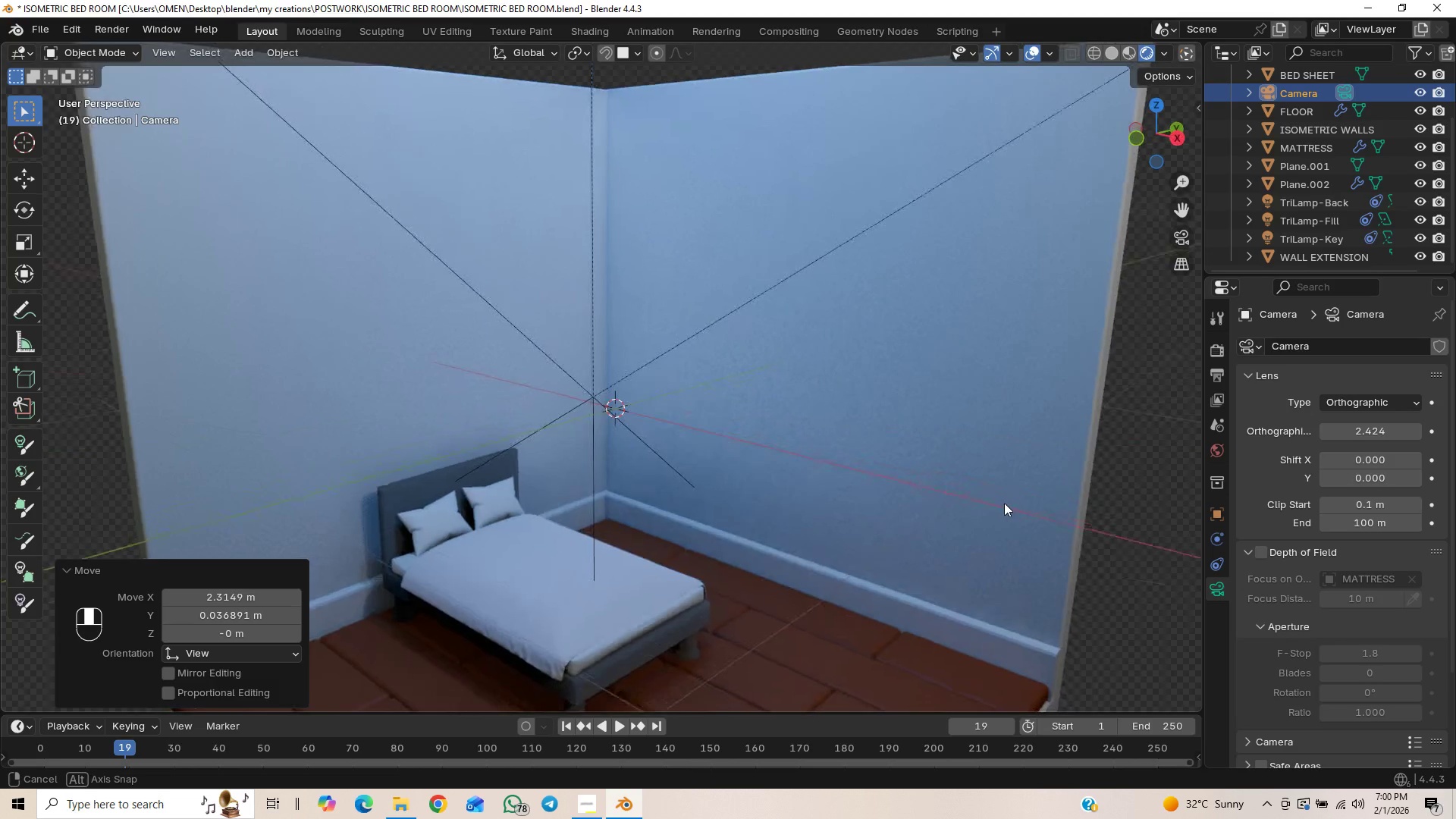 
scroll: coordinate [1003, 500], scroll_direction: down, amount: 4.0
 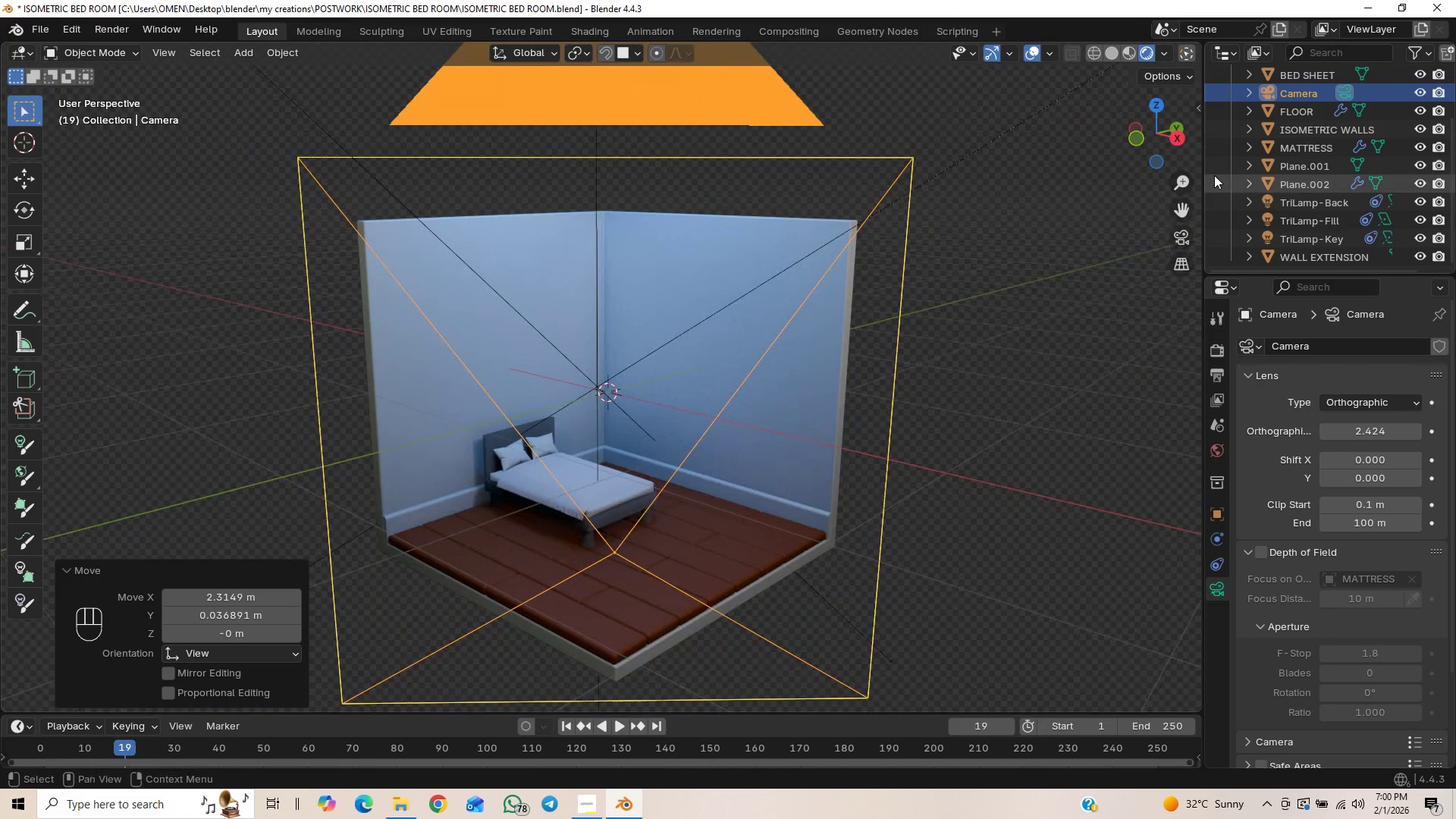 
left_click([1181, 237])
 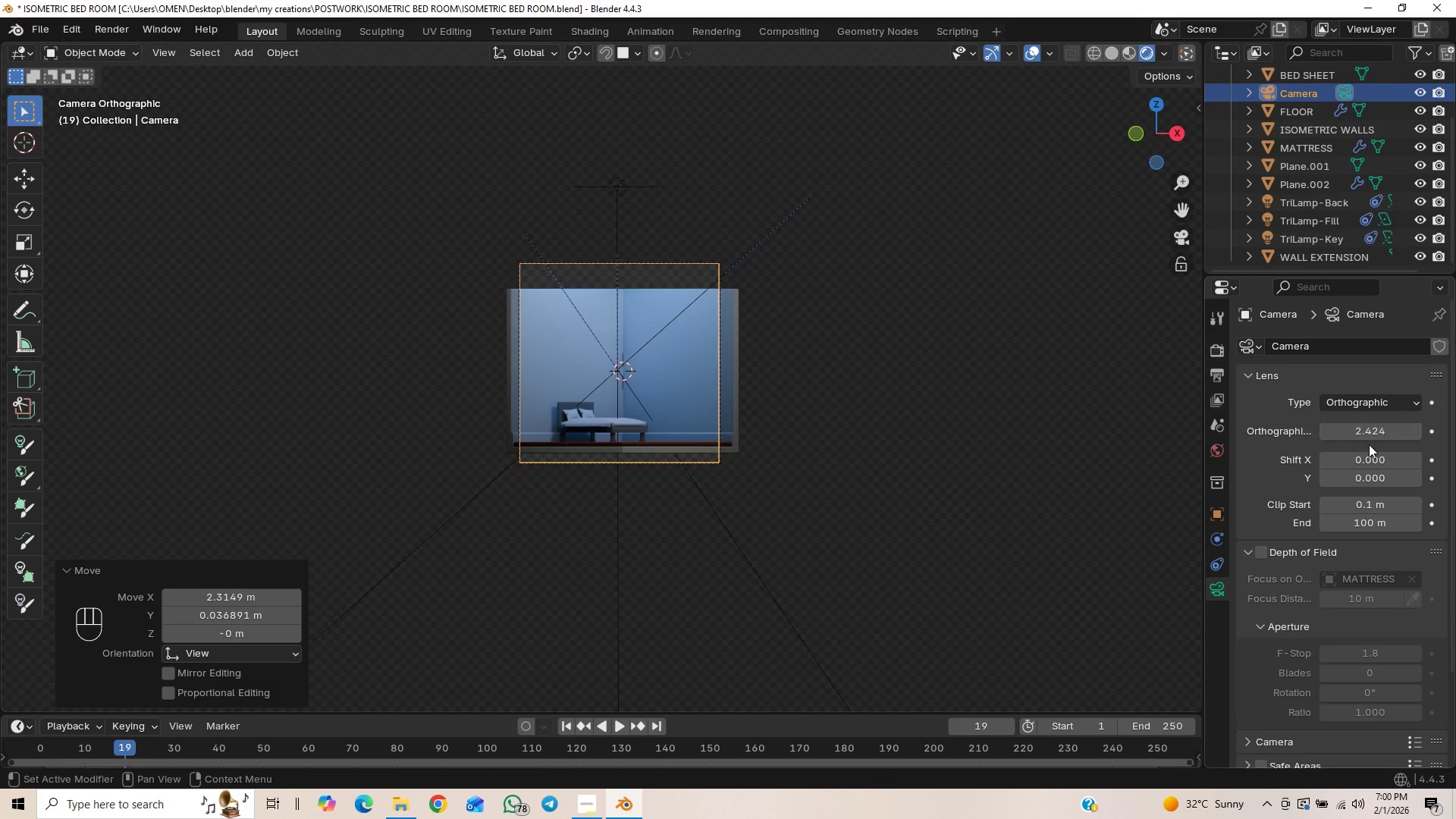 
left_click_drag(start_coordinate=[1375, 438], to_coordinate=[213, 437])
 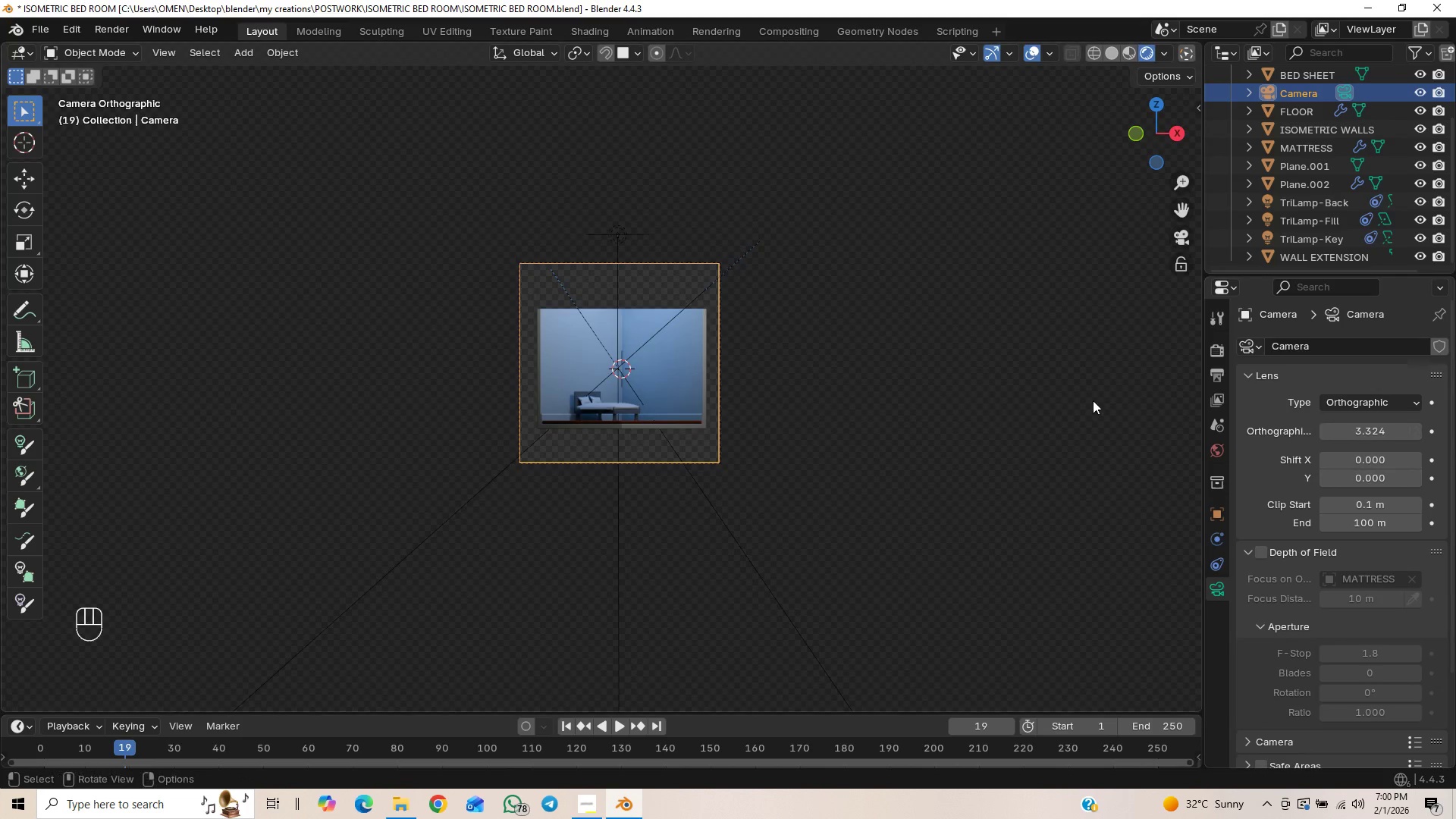 
key(N)
 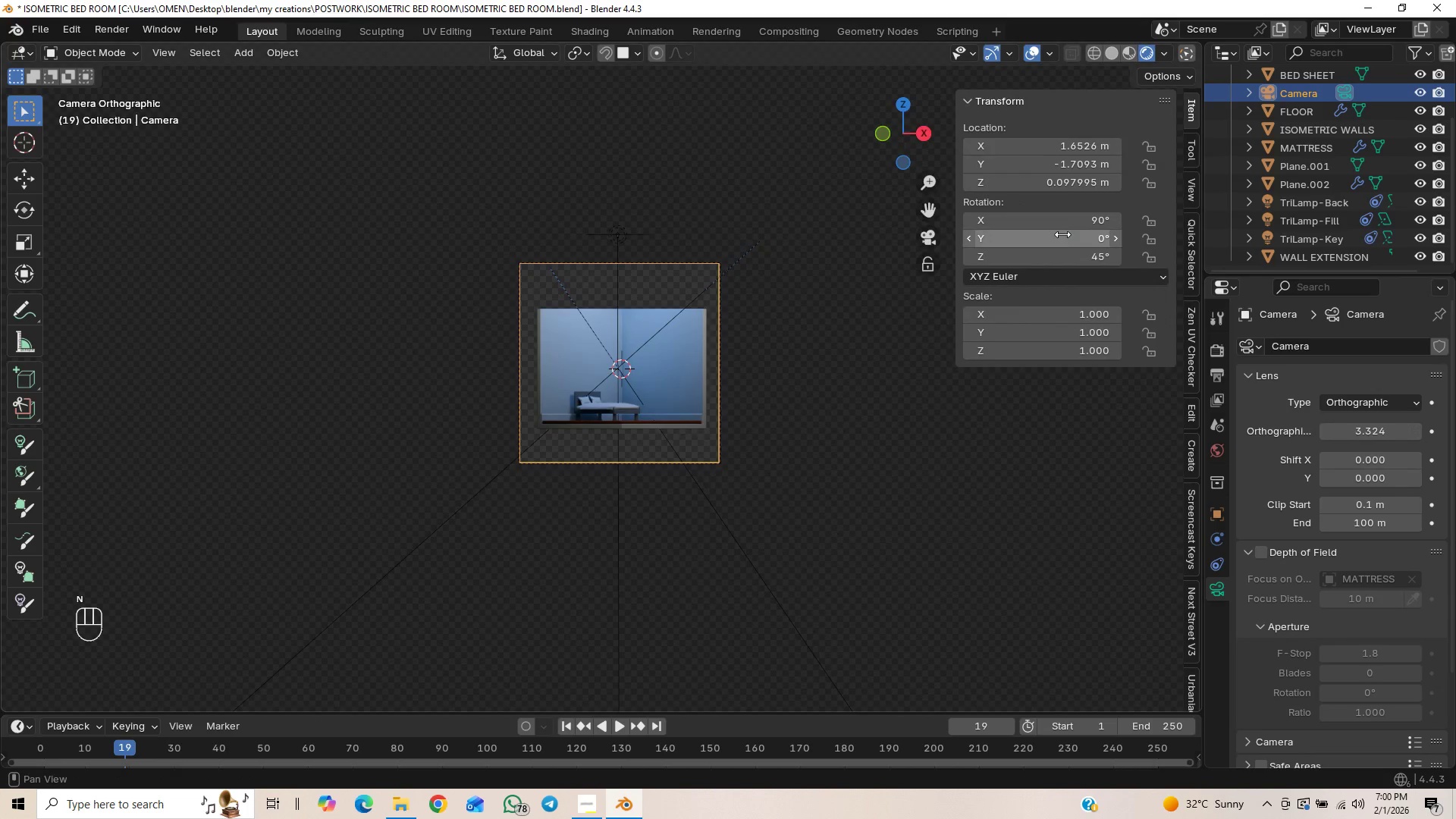 
left_click_drag(start_coordinate=[1077, 218], to_coordinate=[1066, 219])
 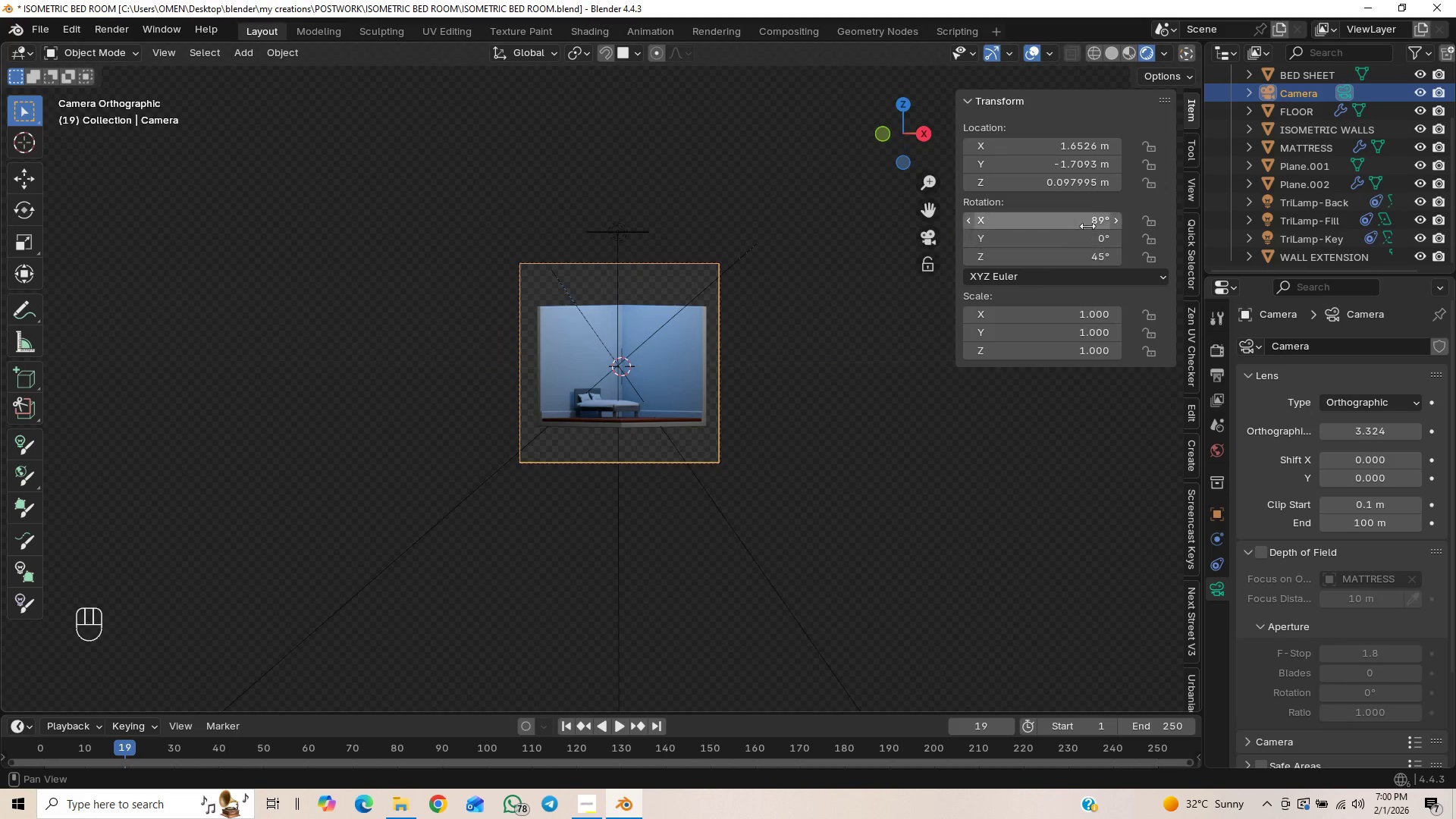 
left_click([1089, 222])
 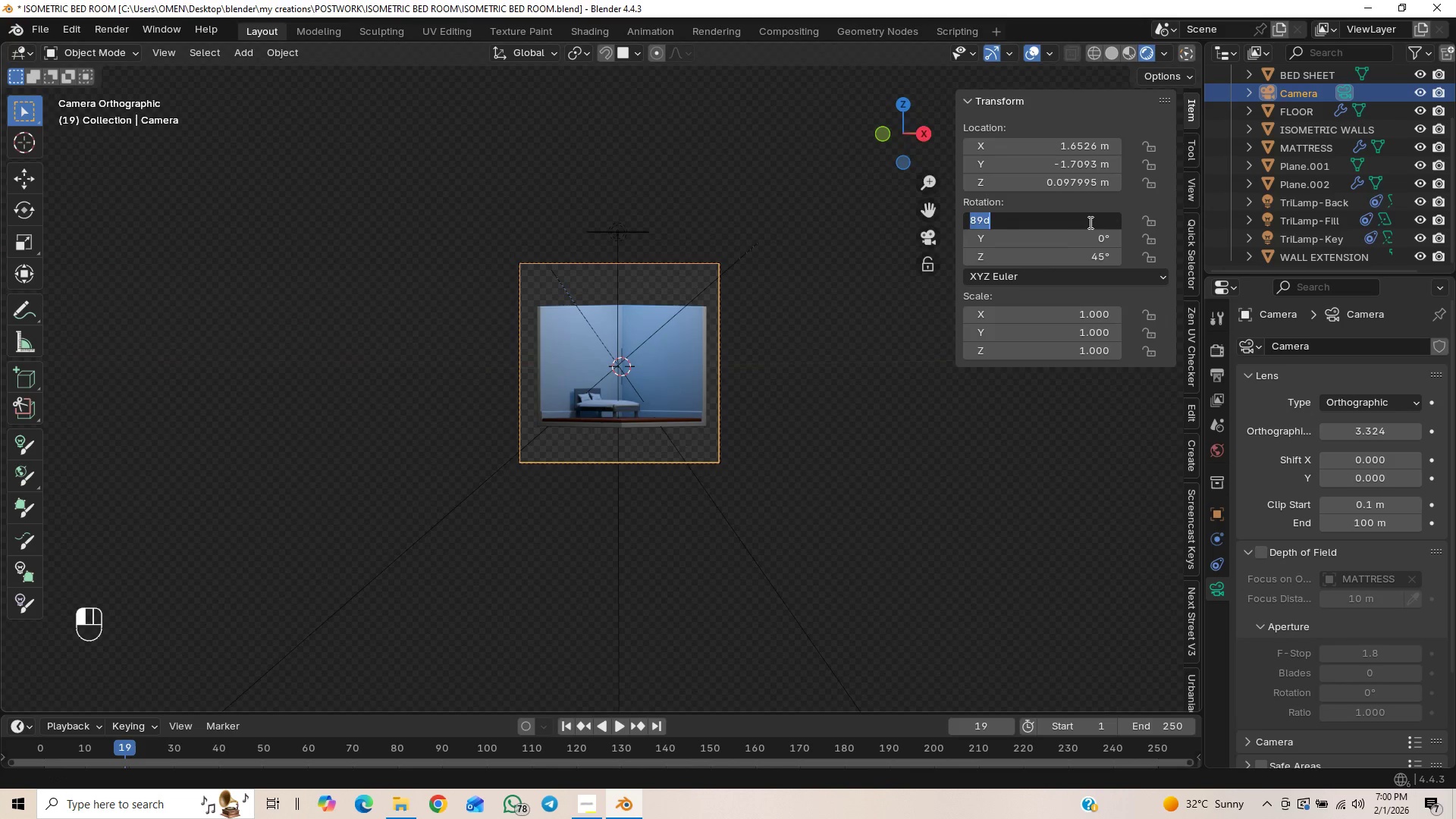 
type(90)
 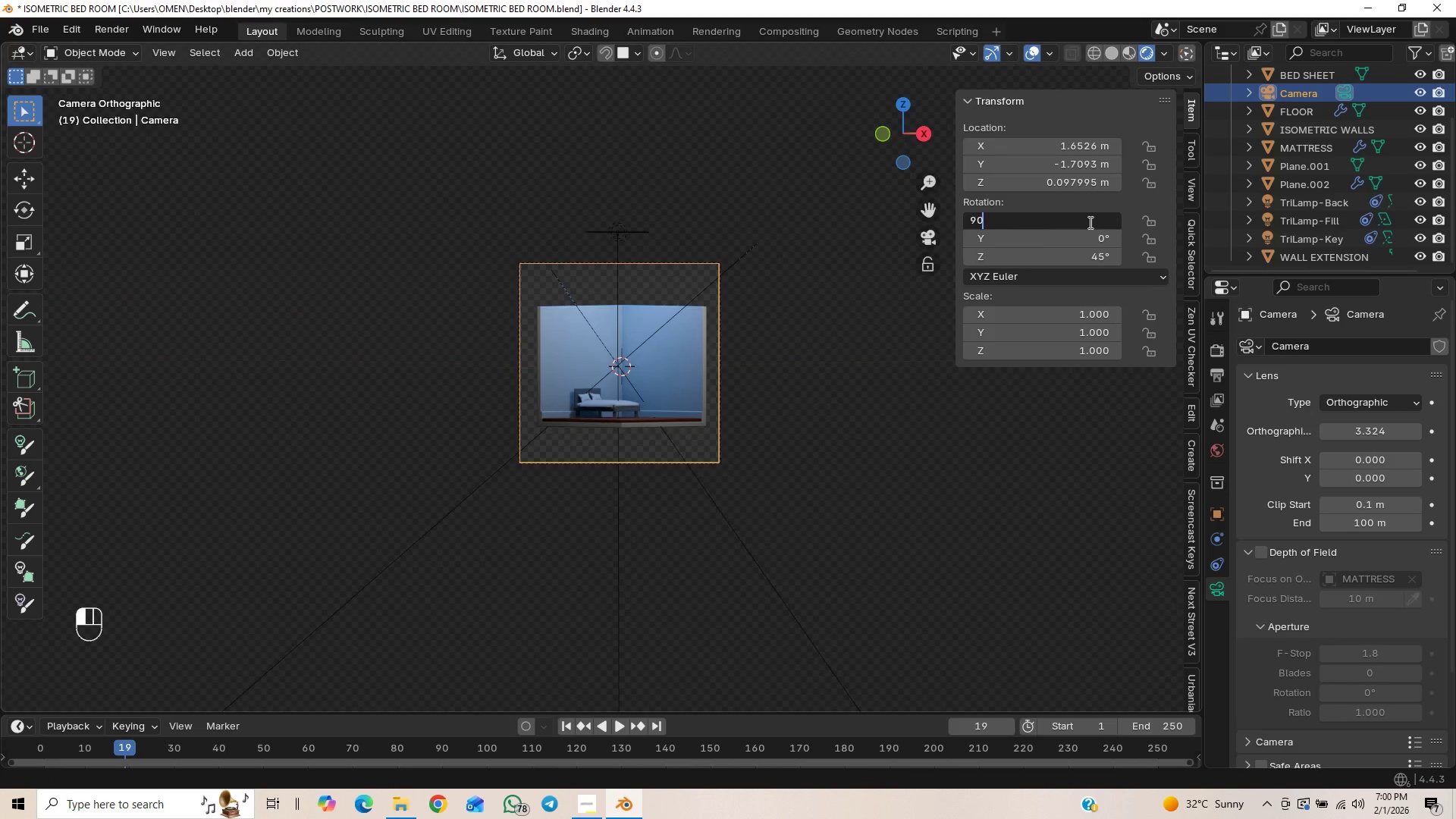 
key(Enter)
 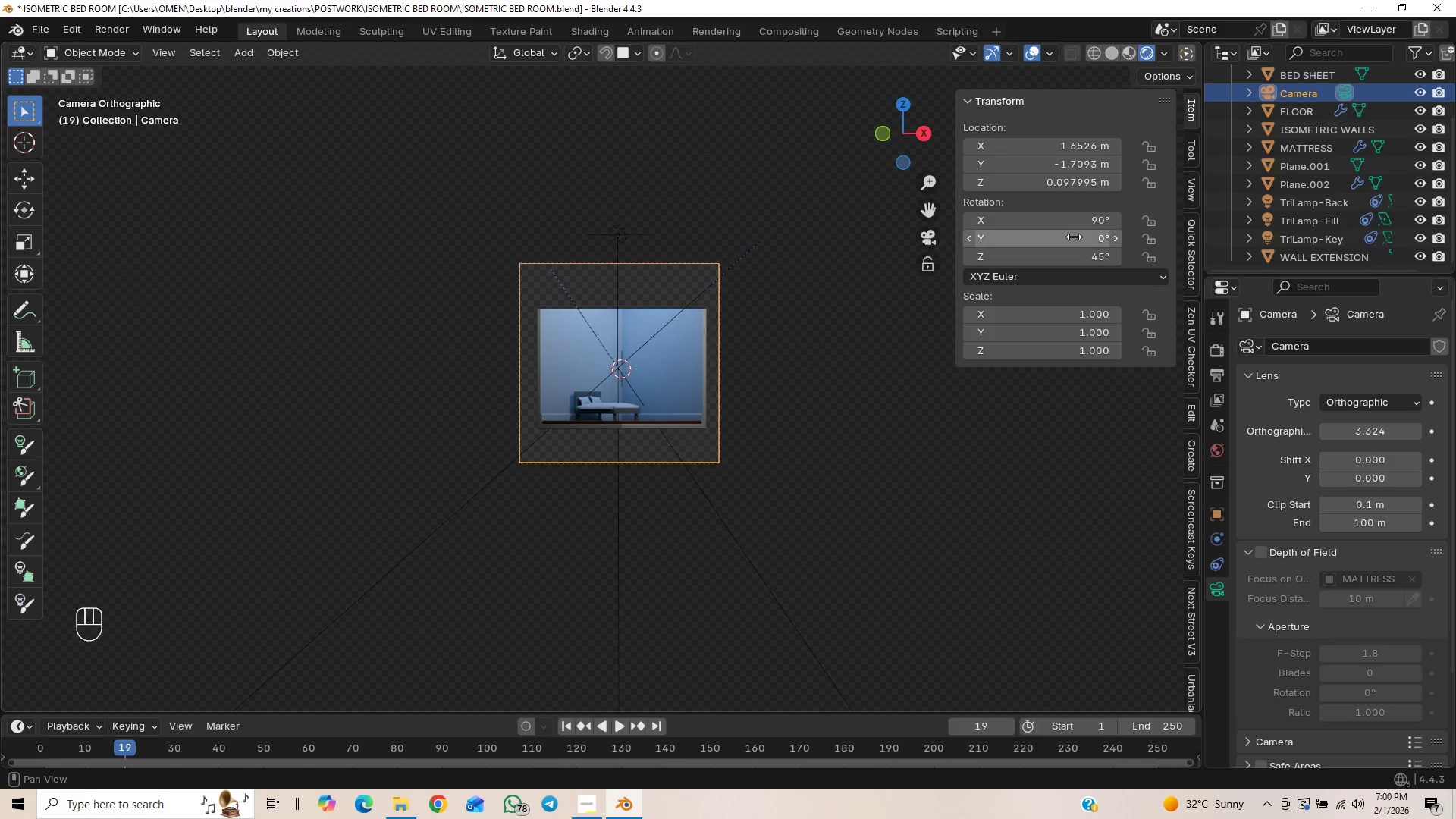 
left_click_drag(start_coordinate=[1072, 238], to_coordinate=[1070, 242])
 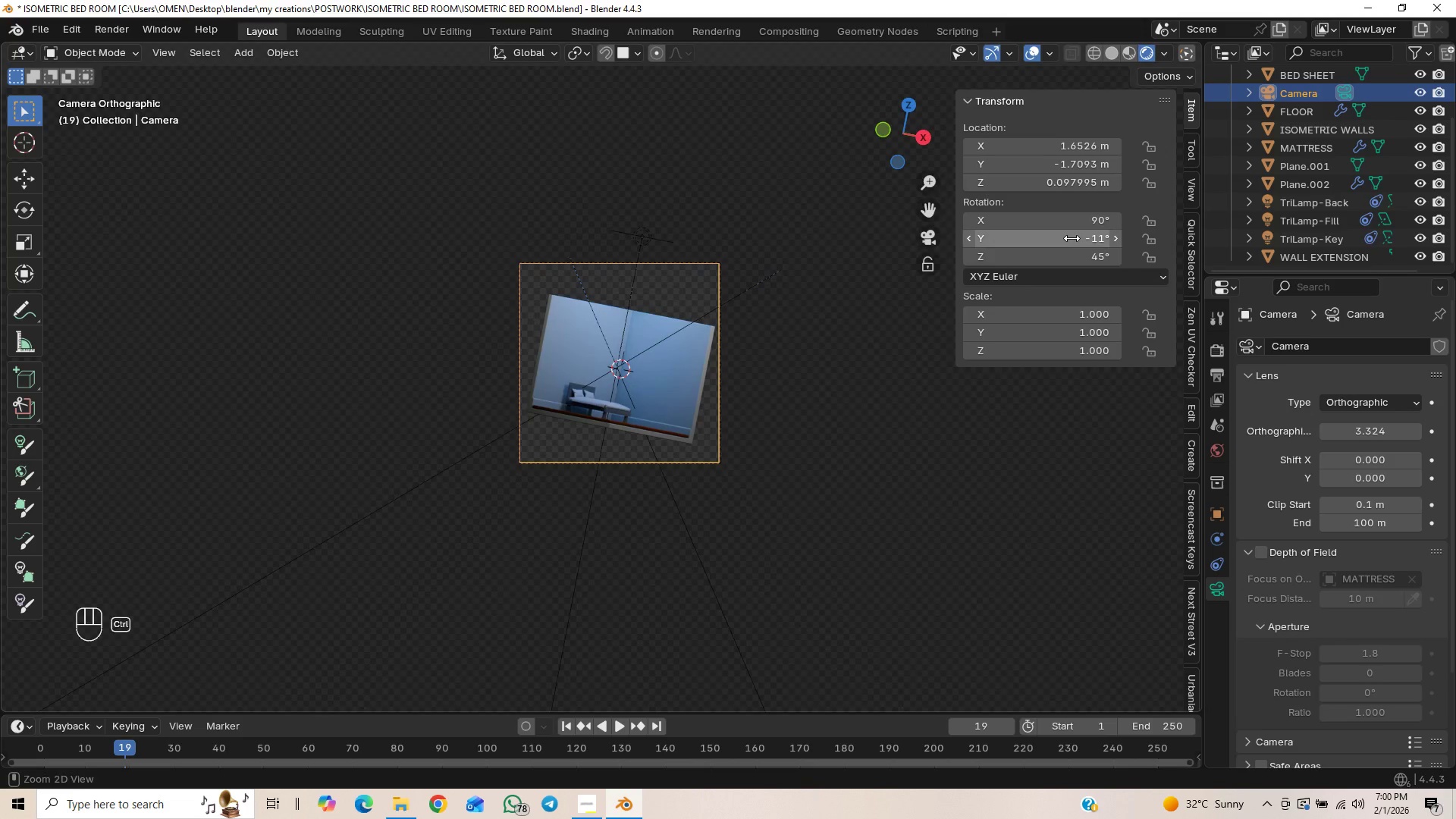 
key(Control+ControlLeft)
 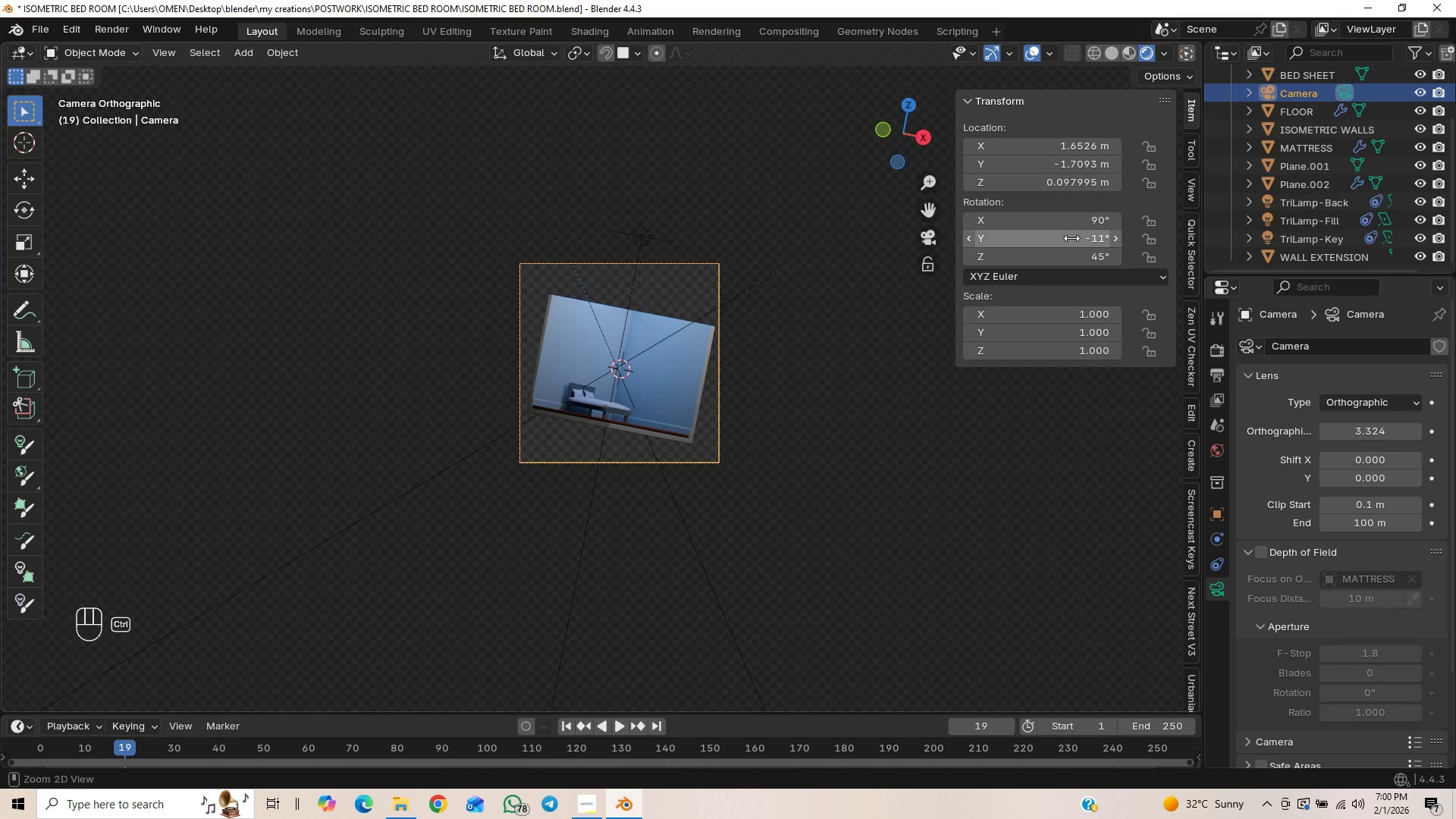 
key(Control+Z)
 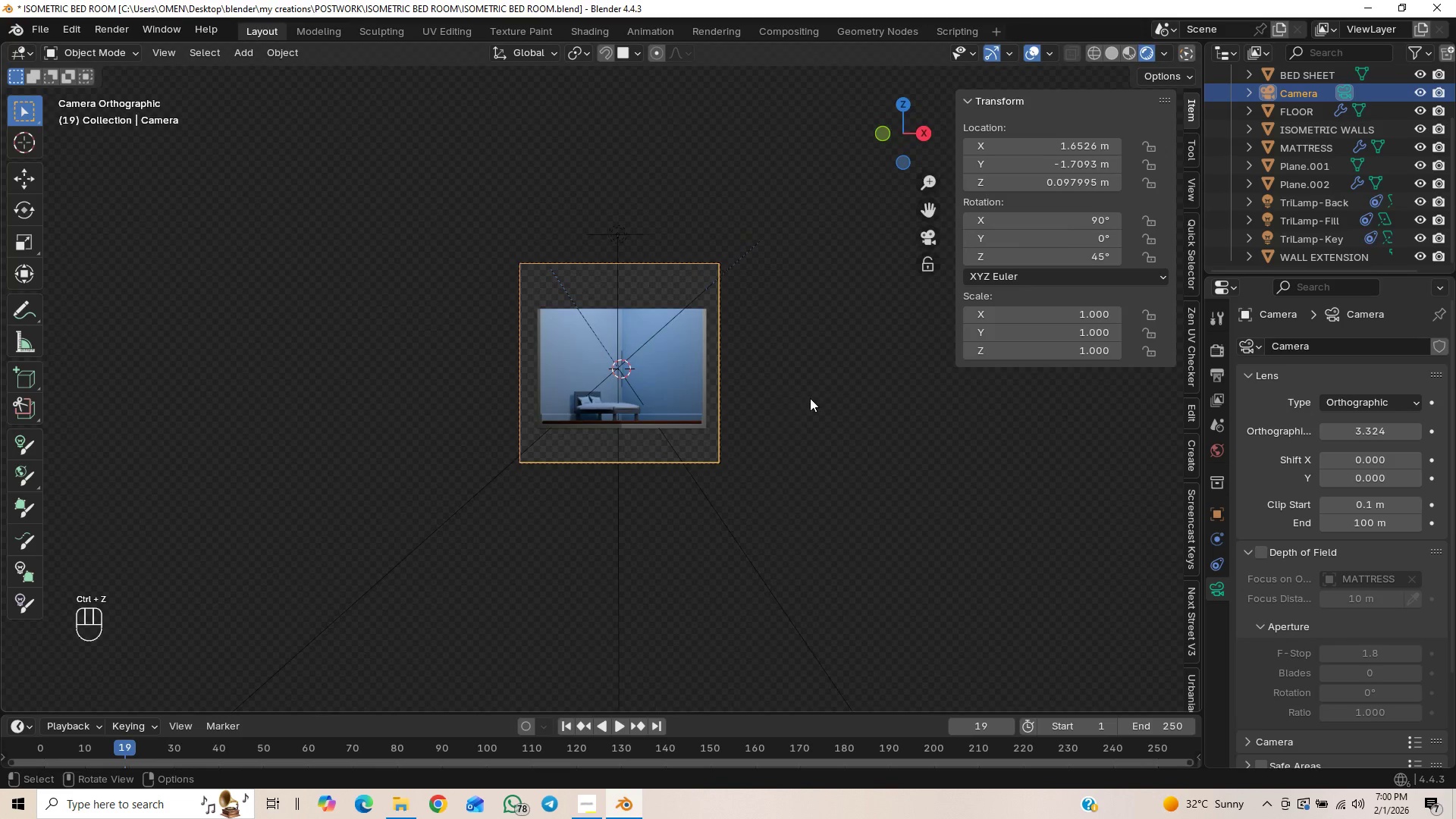 
scroll: coordinate [810, 398], scroll_direction: up, amount: 1.0
 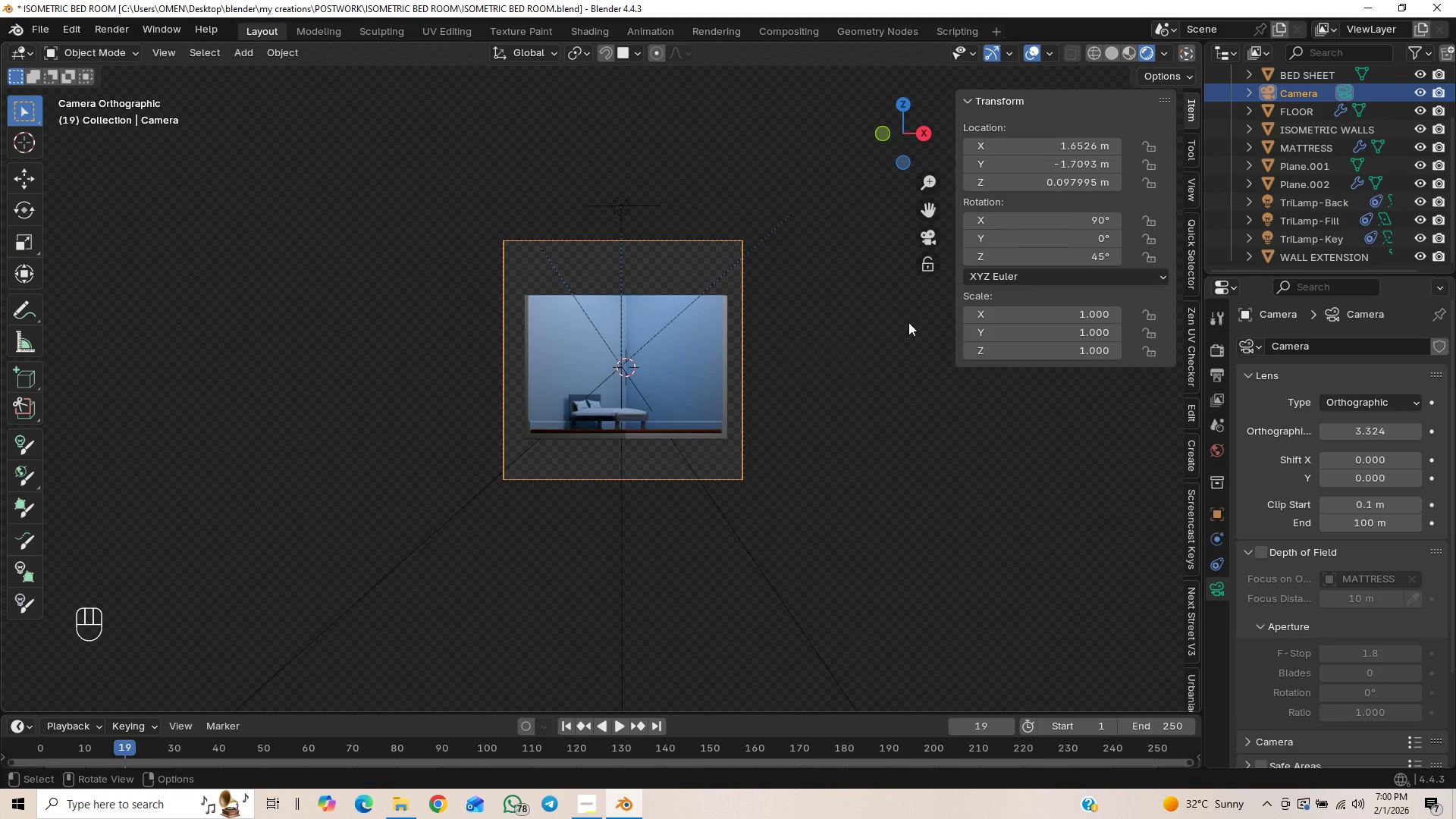 
left_click_drag(start_coordinate=[1061, 224], to_coordinate=[1034, 242])
 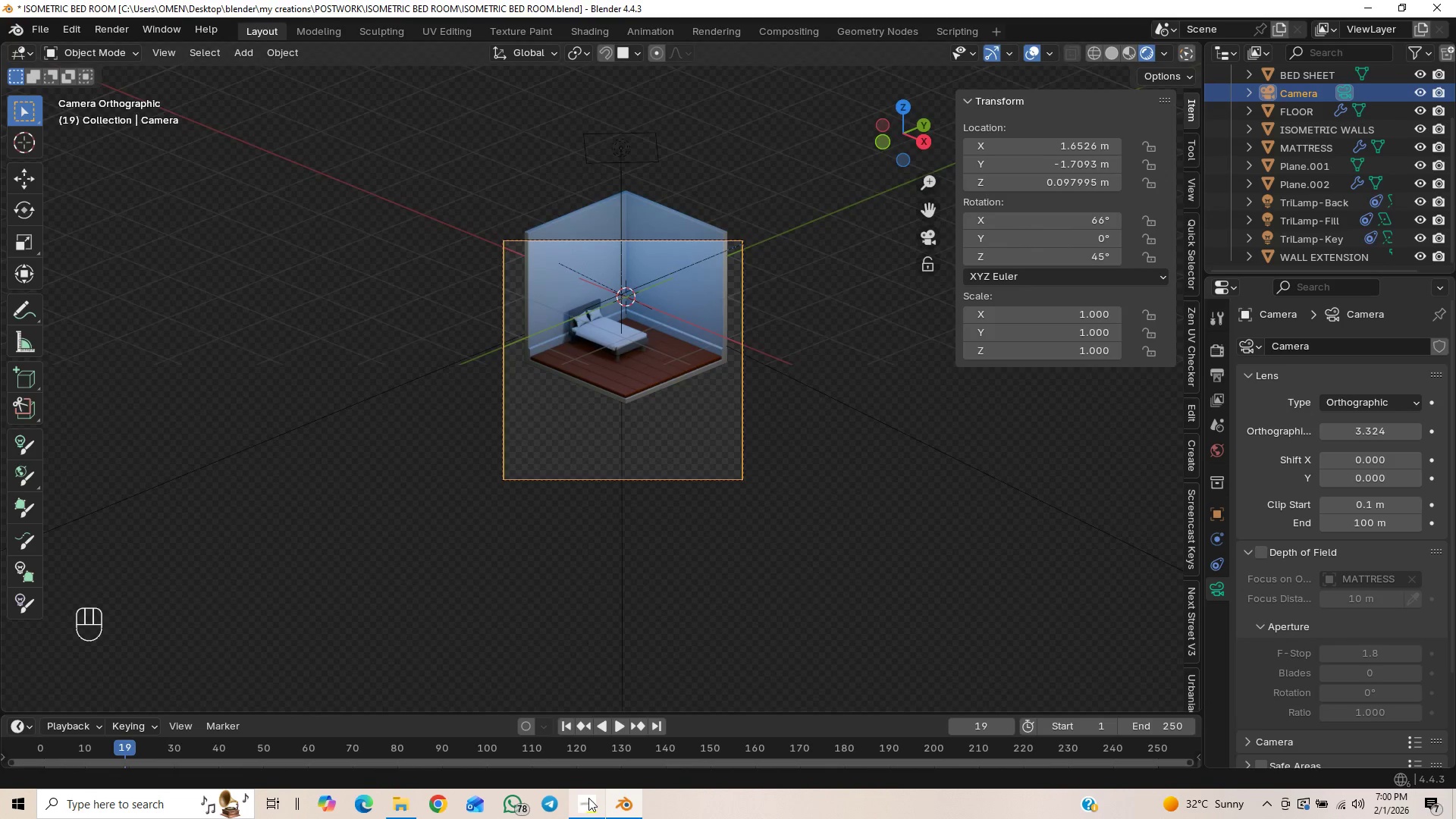 
left_click([588, 799])